 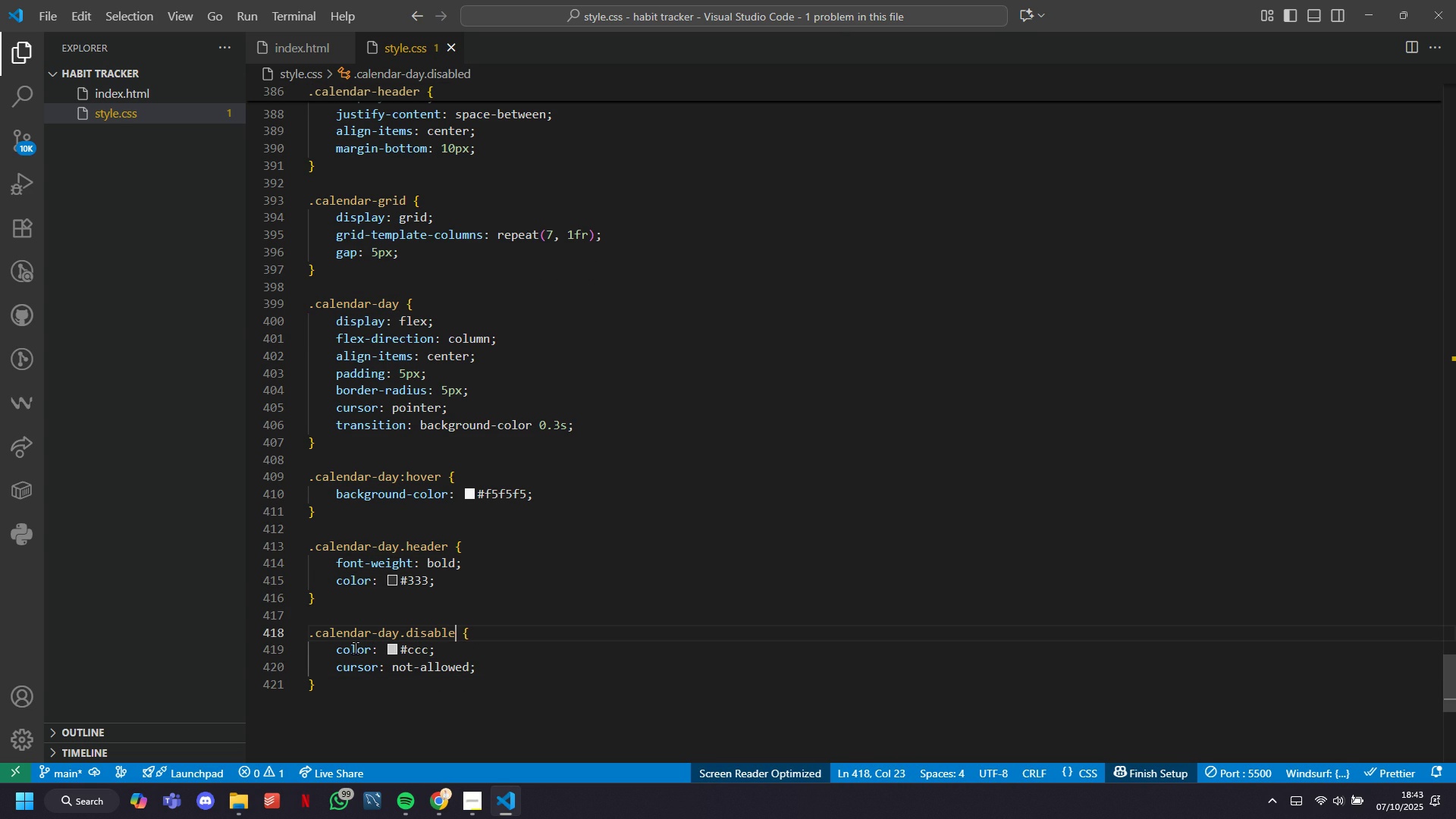 
key(Backspace)
 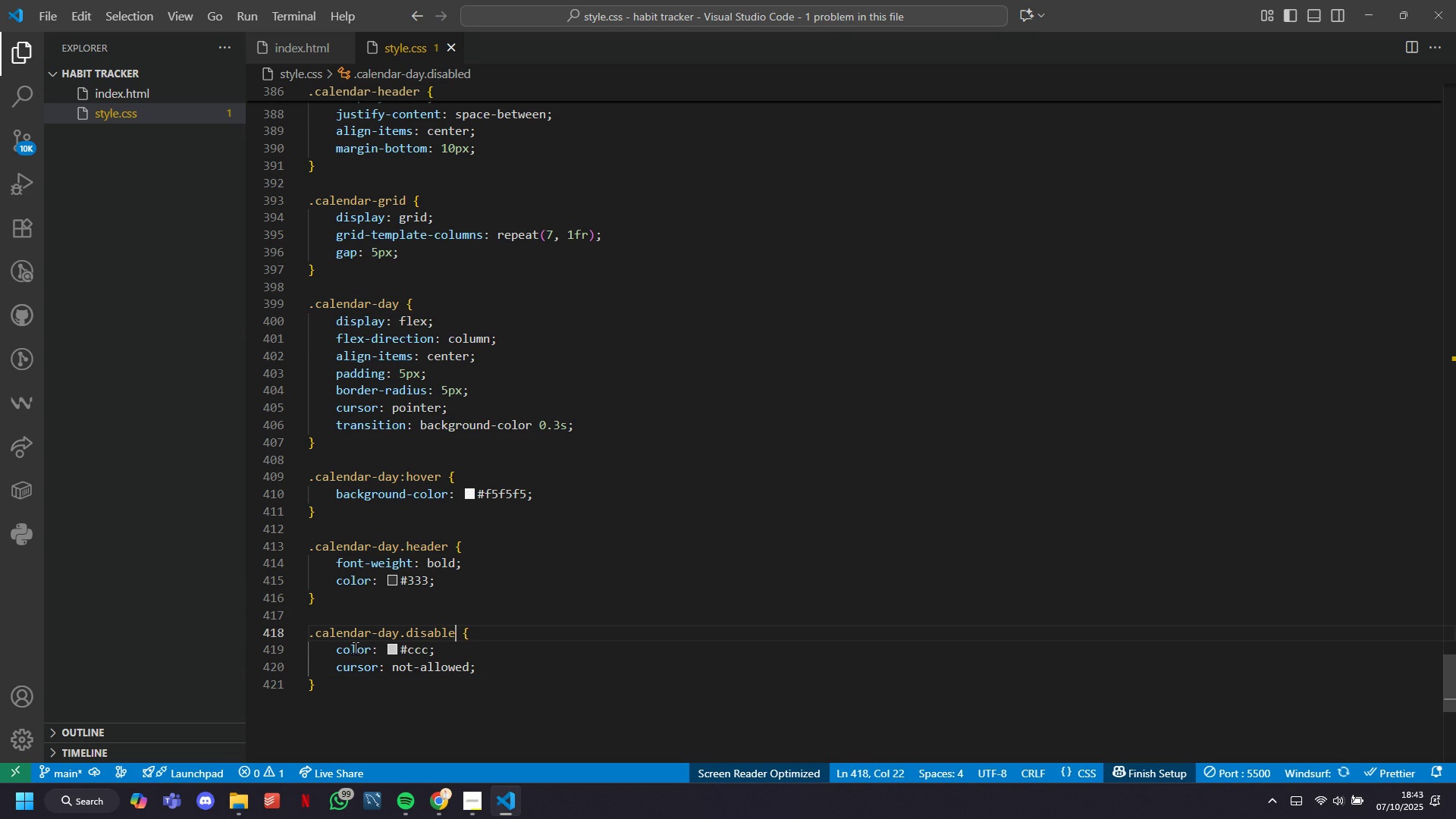 
key(Backspace)
 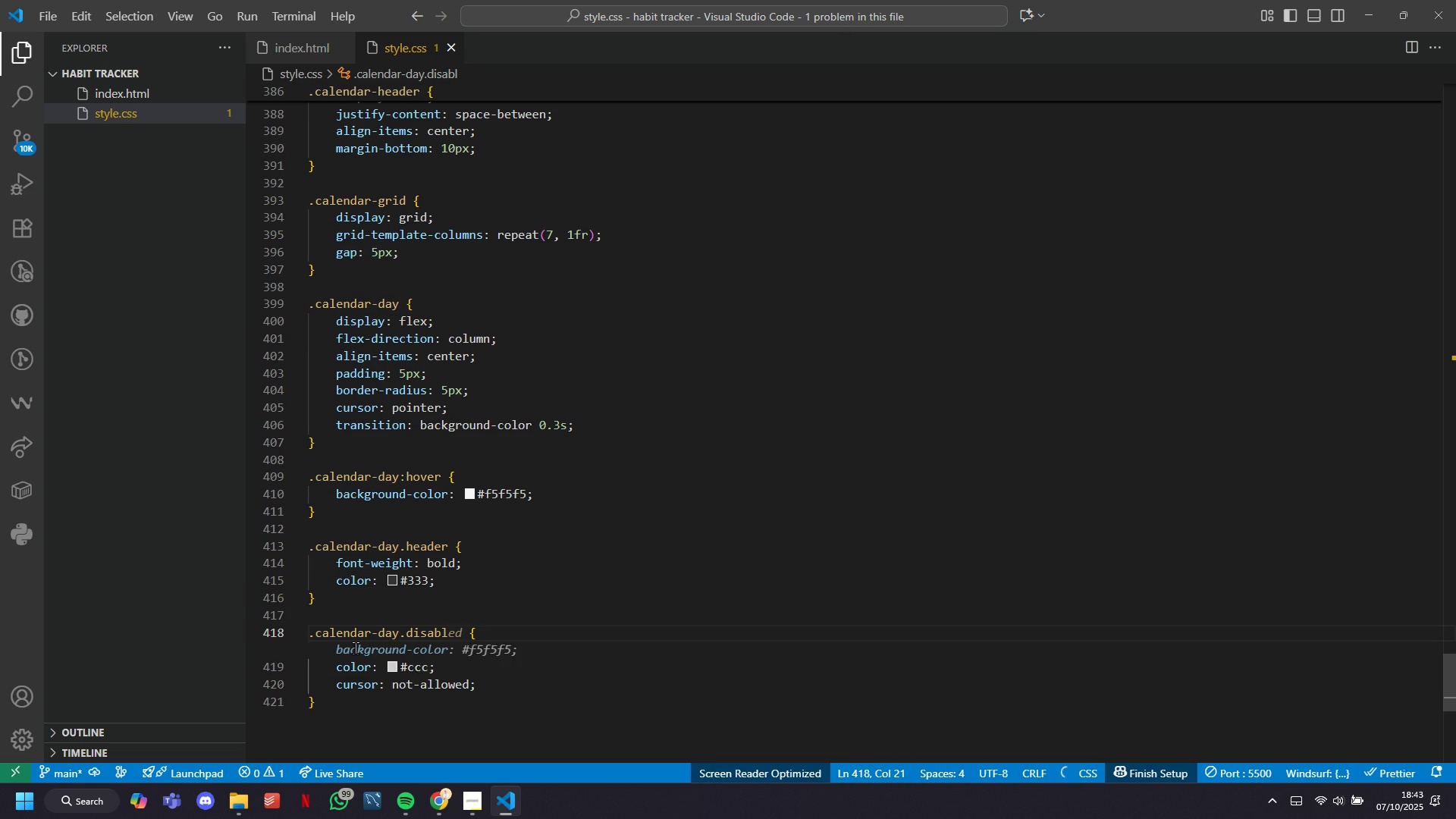 
key(ArrowDown)
 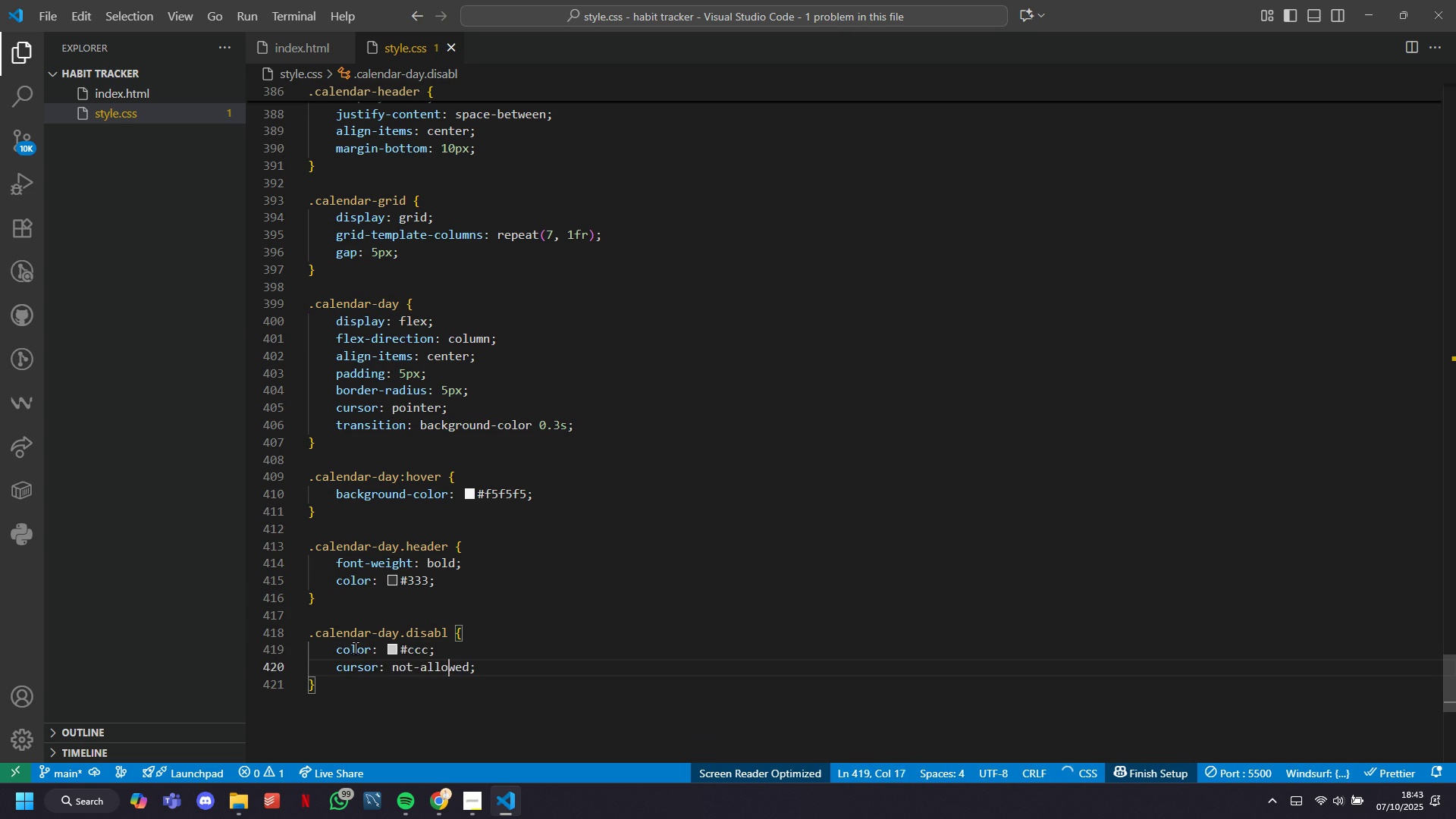 
key(ArrowDown)
 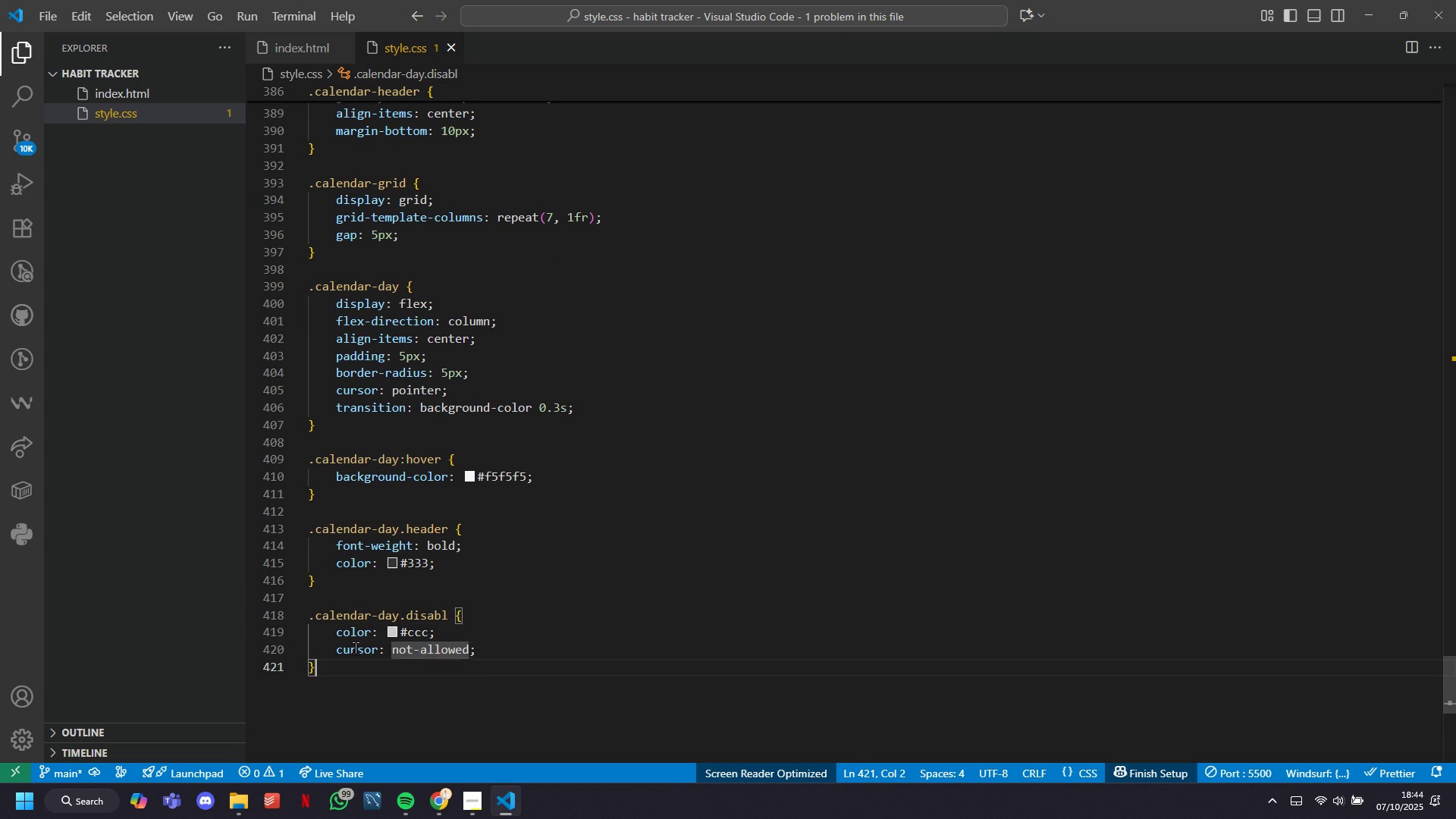 
key(ArrowDown)